 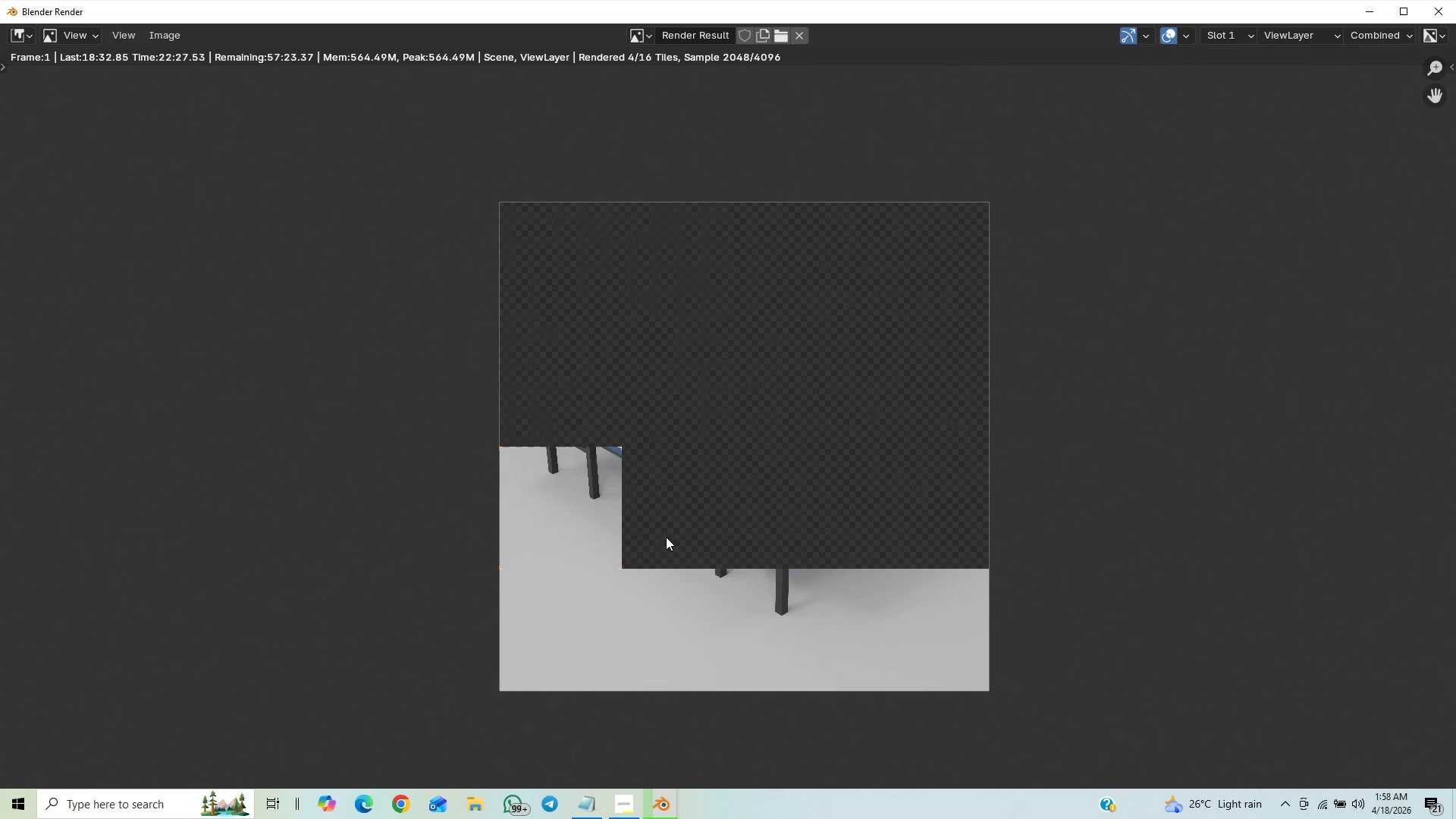 
scroll: coordinate [612, 397], scroll_direction: down, amount: 16.0
 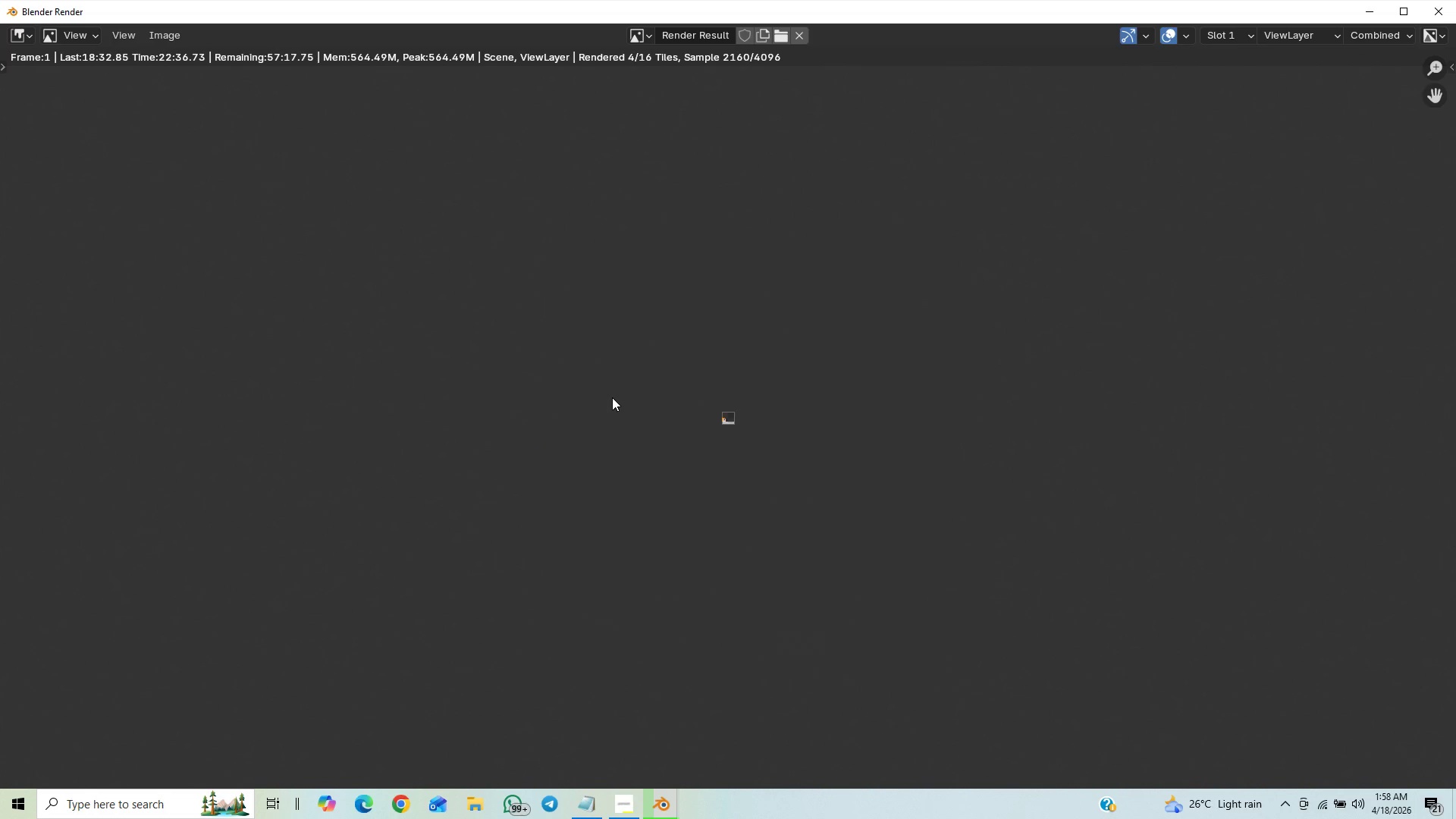 
scroll: coordinate [610, 400], scroll_direction: up, amount: 15.0
 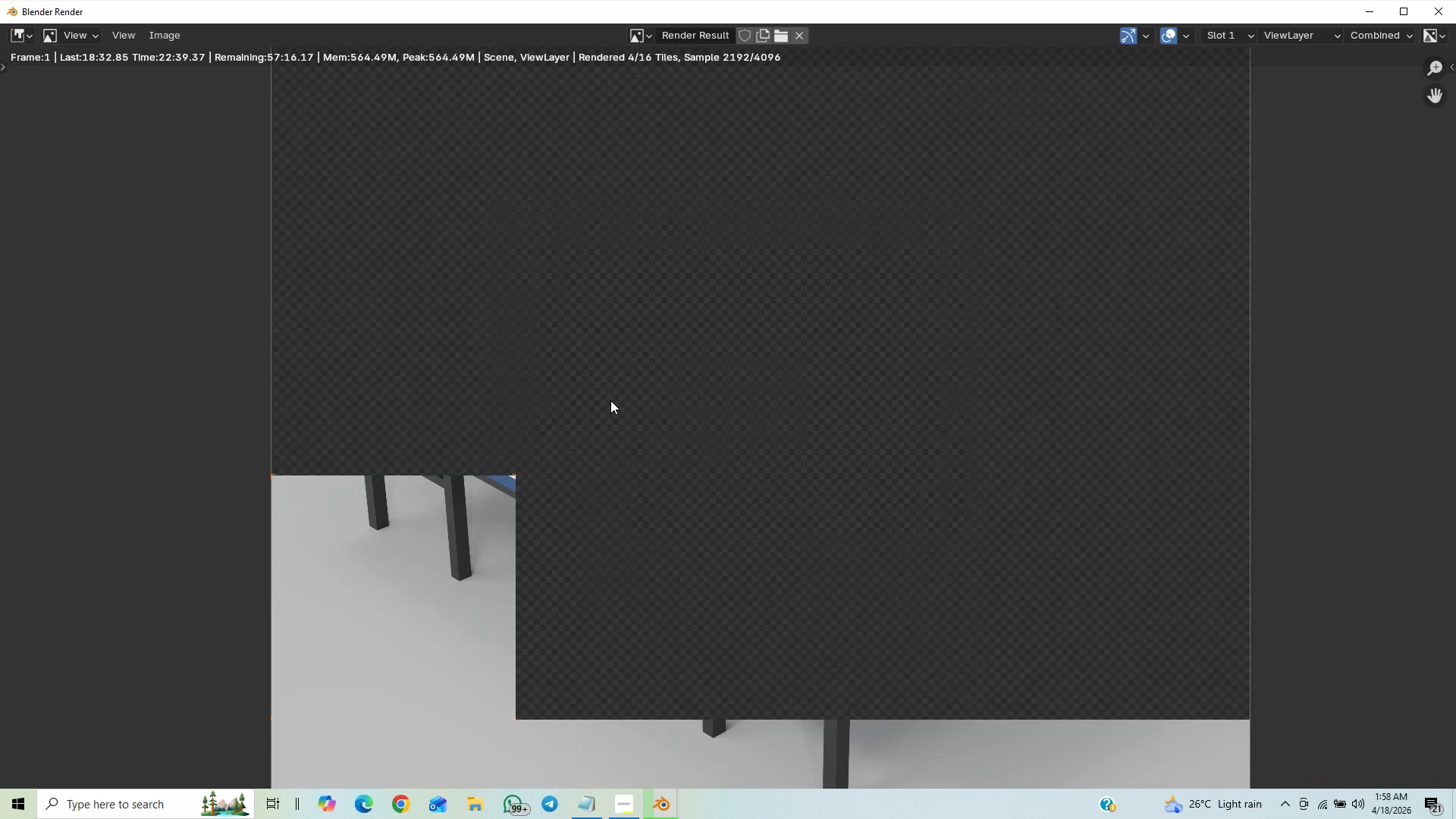 
scroll: coordinate [610, 400], scroll_direction: down, amount: 1.0
 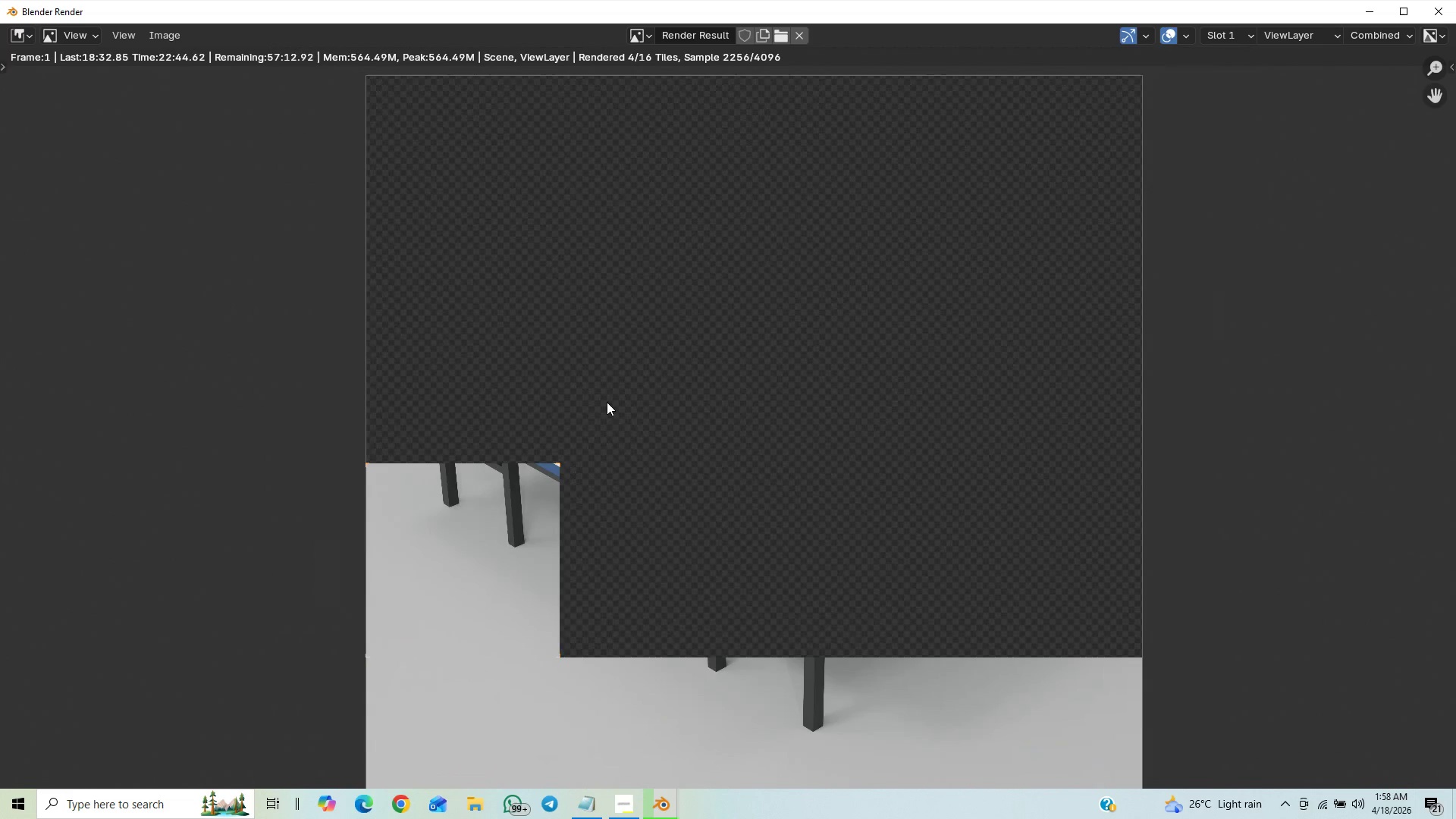 
wait(6.13)
 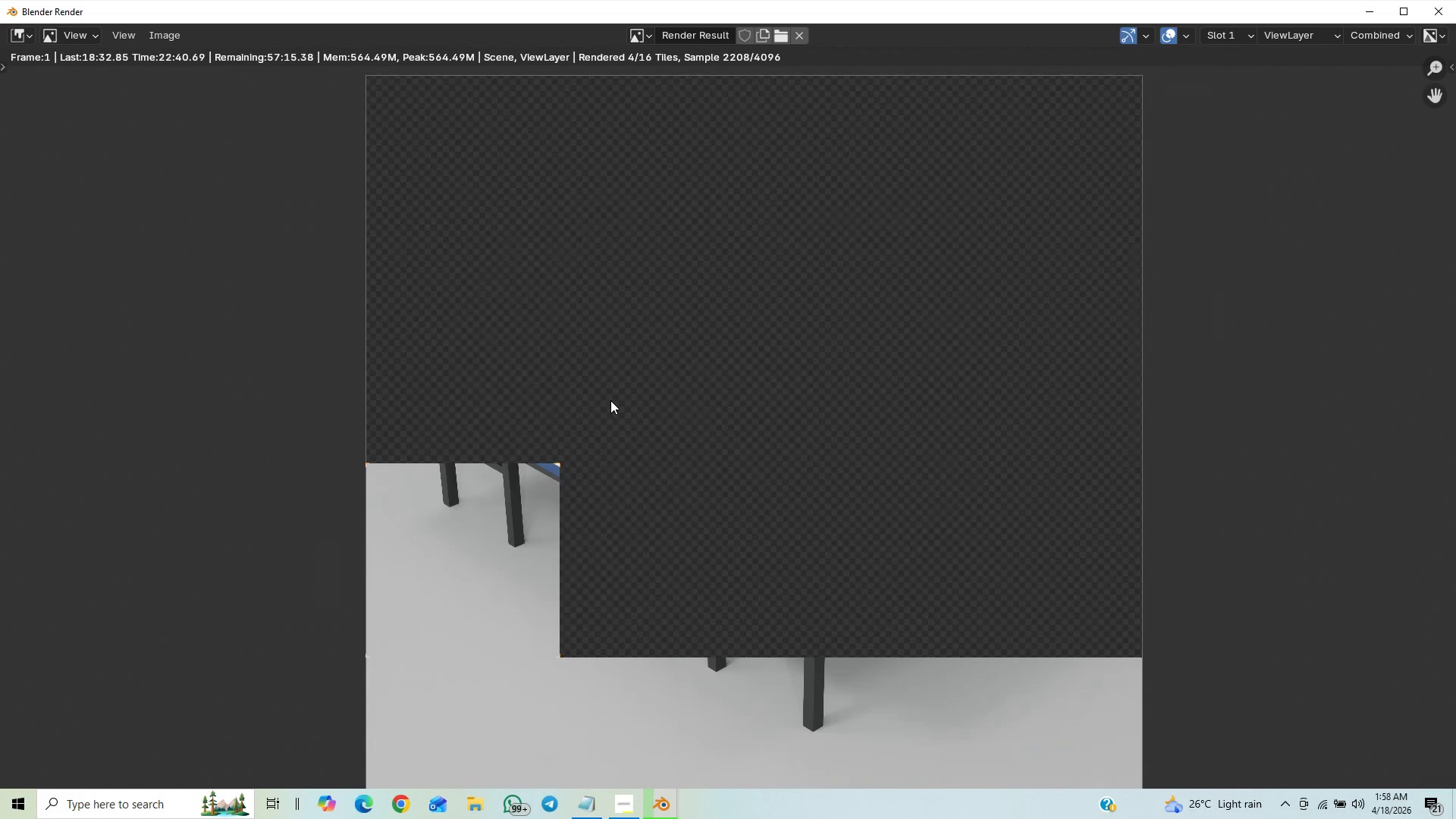 
scroll: coordinate [604, 402], scroll_direction: down, amount: 7.0
 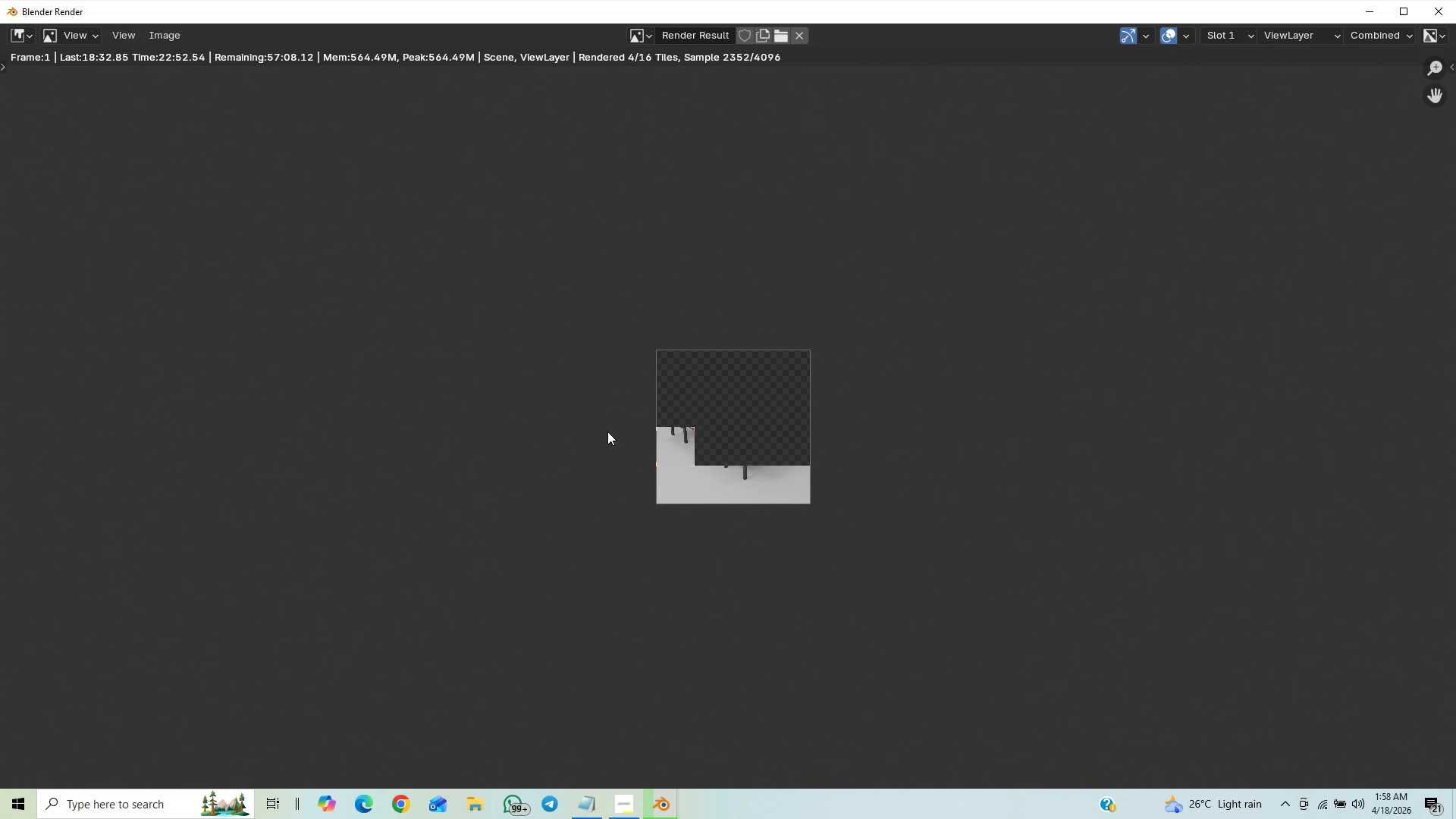 
scroll: coordinate [605, 434], scroll_direction: up, amount: 3.0
 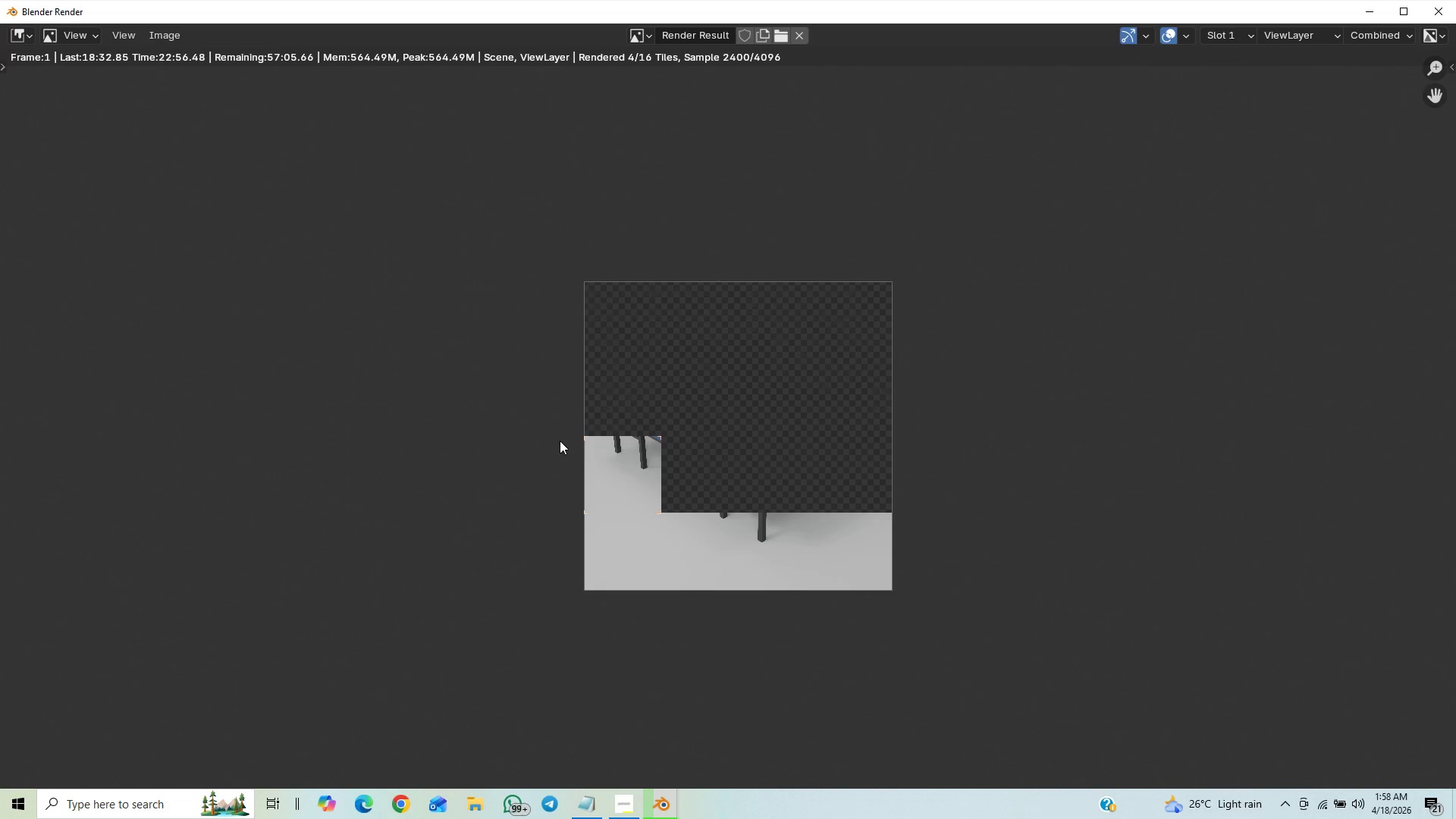 
scroll: coordinate [557, 441], scroll_direction: down, amount: 1.0
 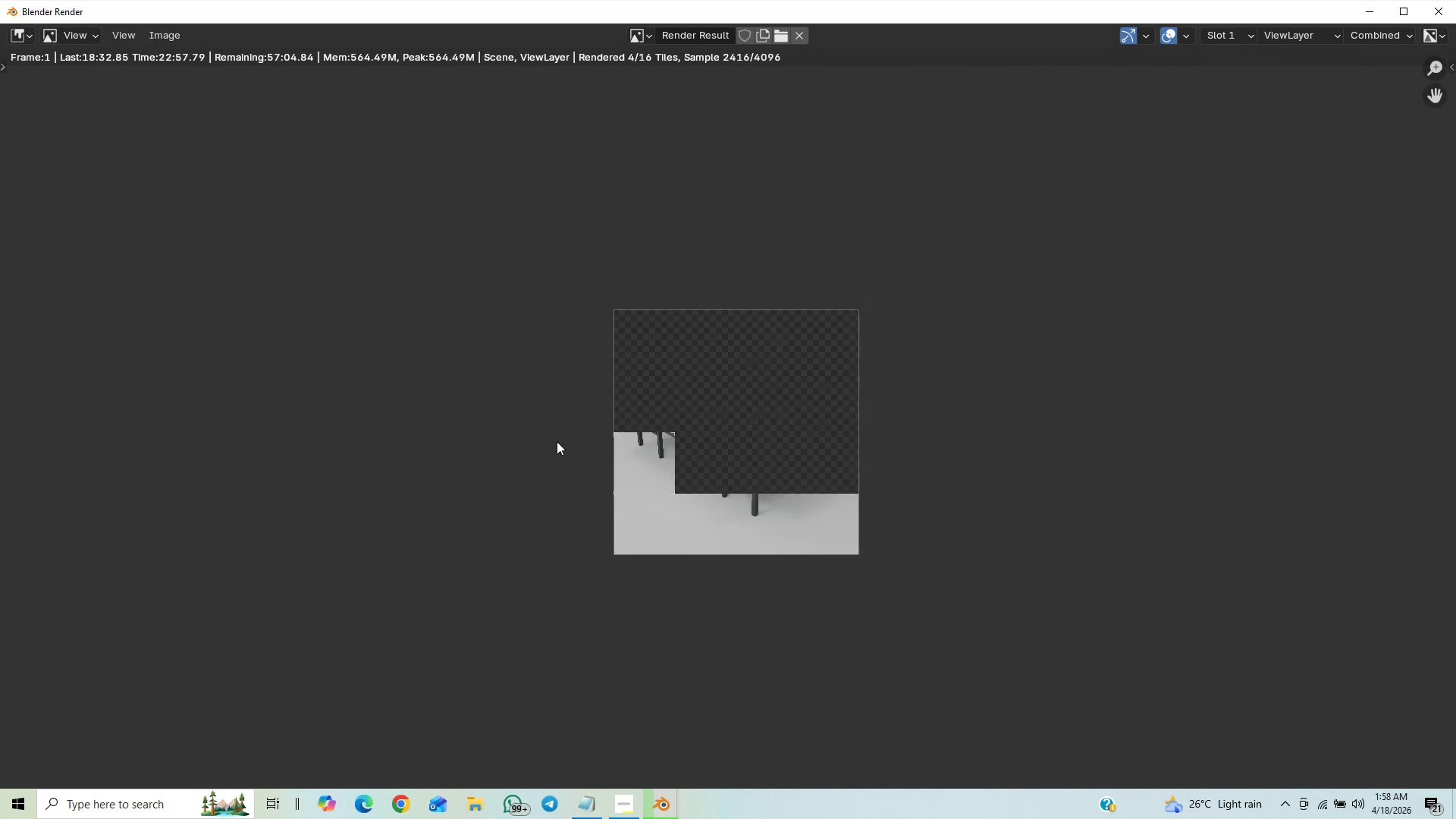 
scroll: coordinate [556, 443], scroll_direction: up, amount: 6.0
 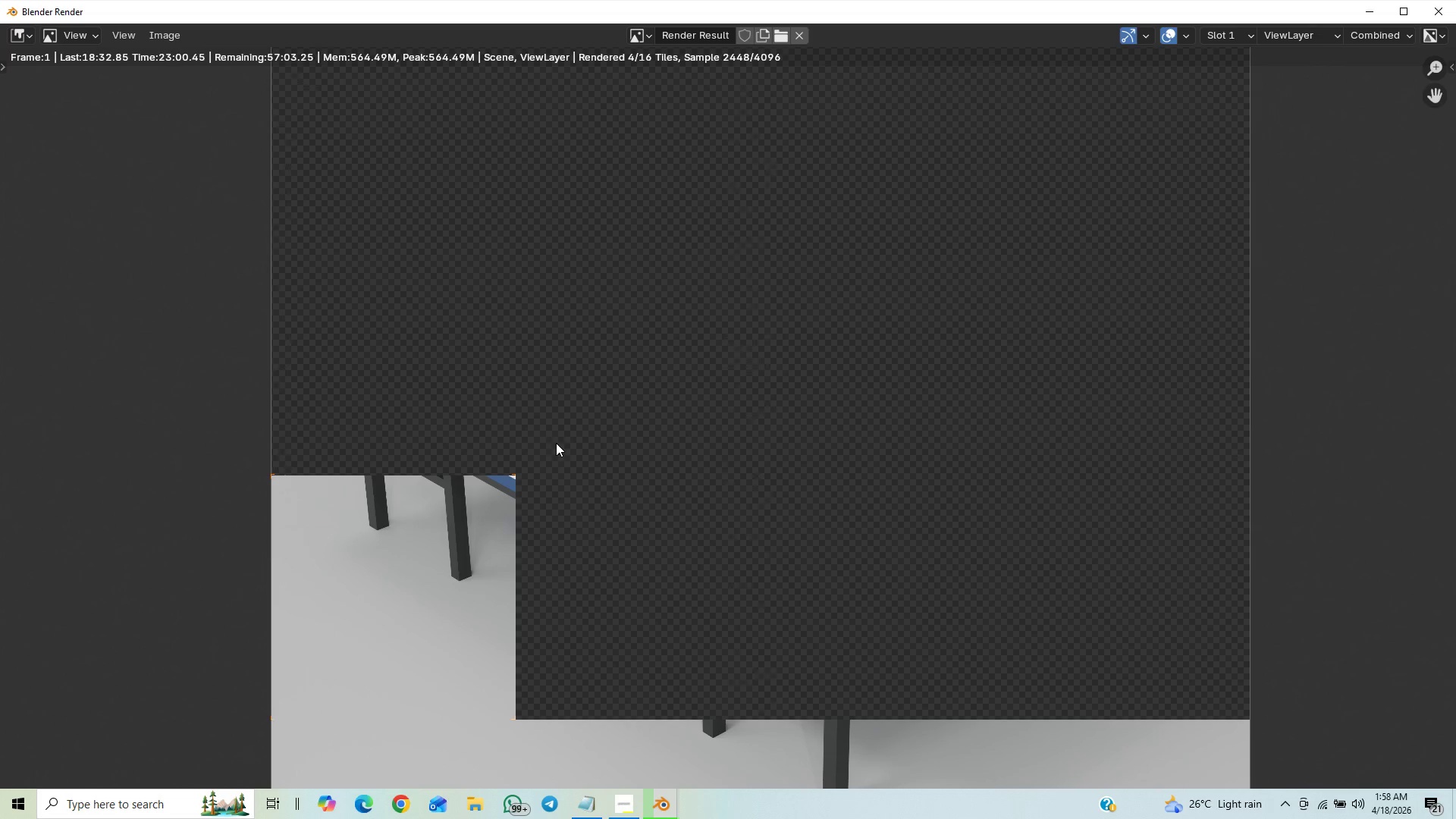 
scroll: coordinate [535, 463], scroll_direction: down, amount: 25.0
 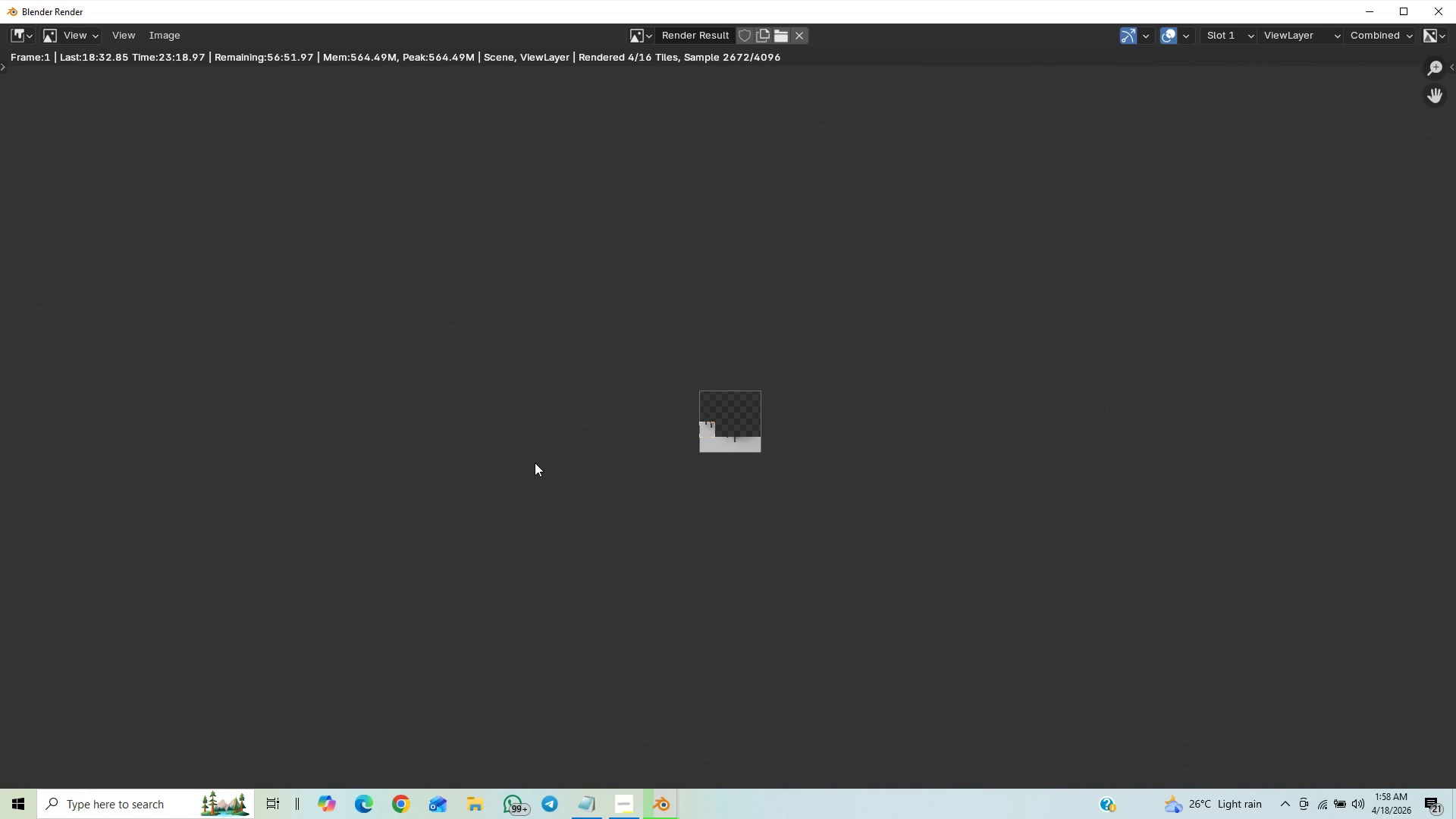 
scroll: coordinate [534, 463], scroll_direction: up, amount: 8.0
 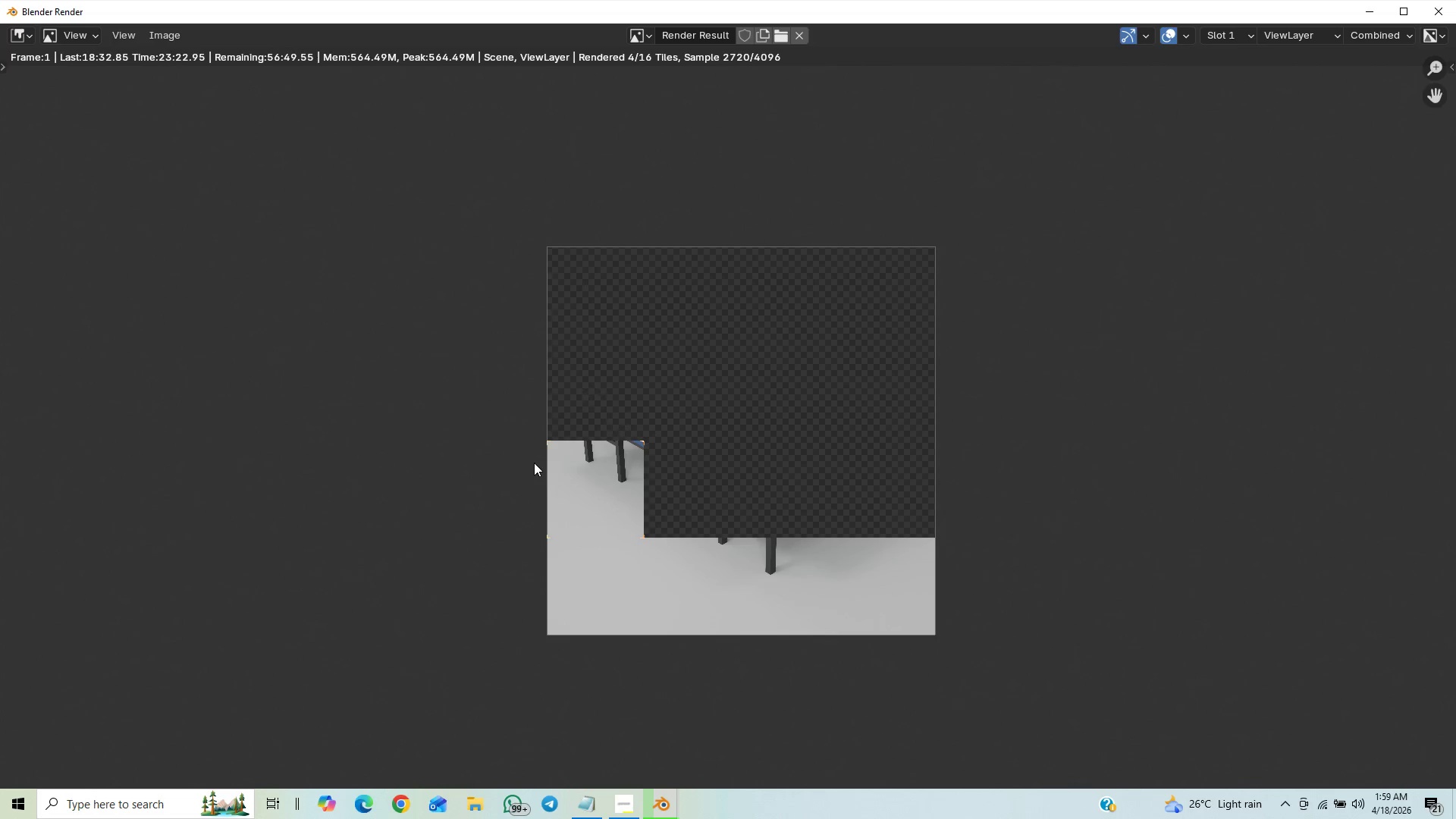 
scroll: coordinate [534, 463], scroll_direction: none, amount: 0.0
 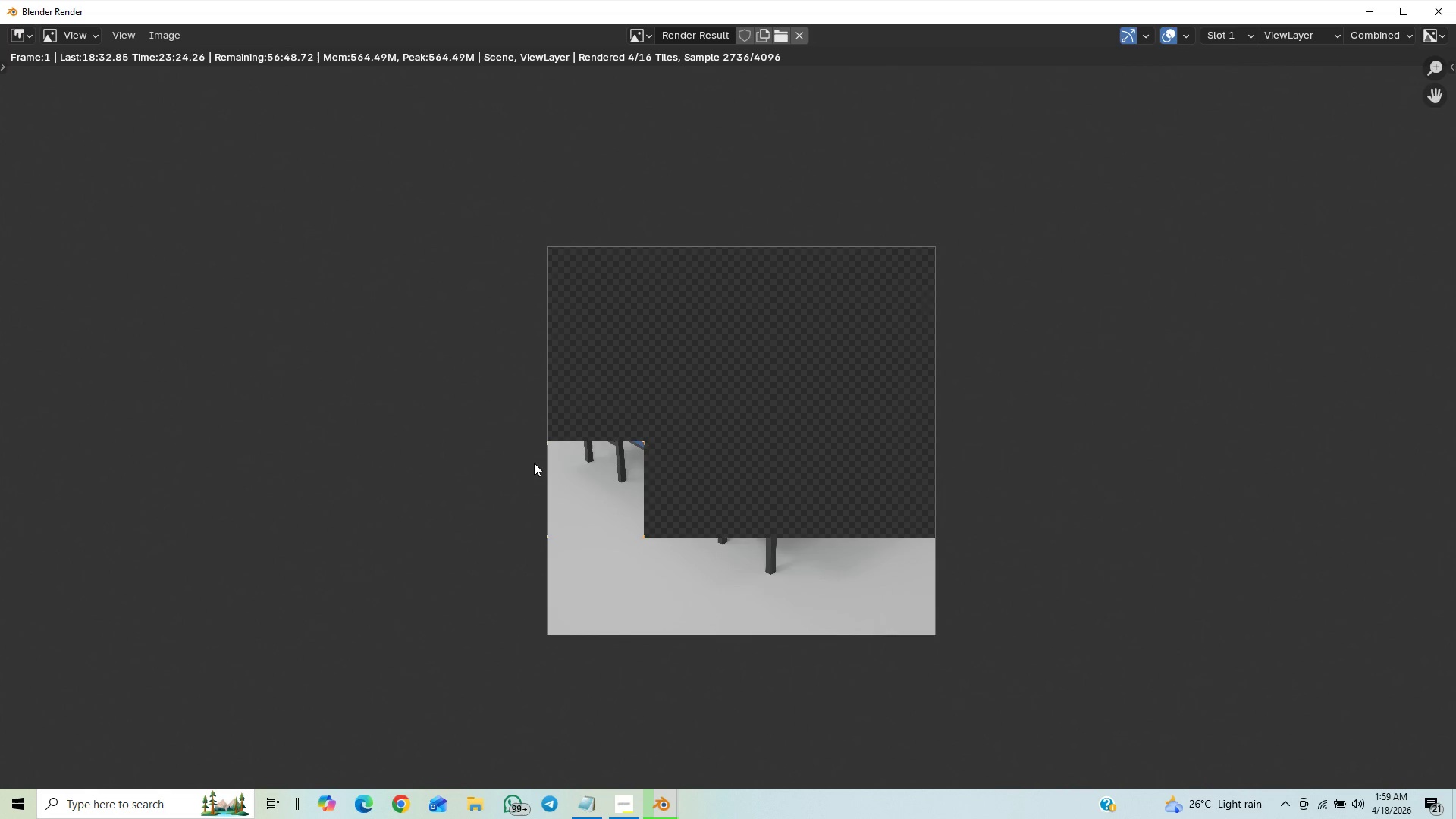 
scroll: coordinate [534, 463], scroll_direction: down, amount: 9.0
 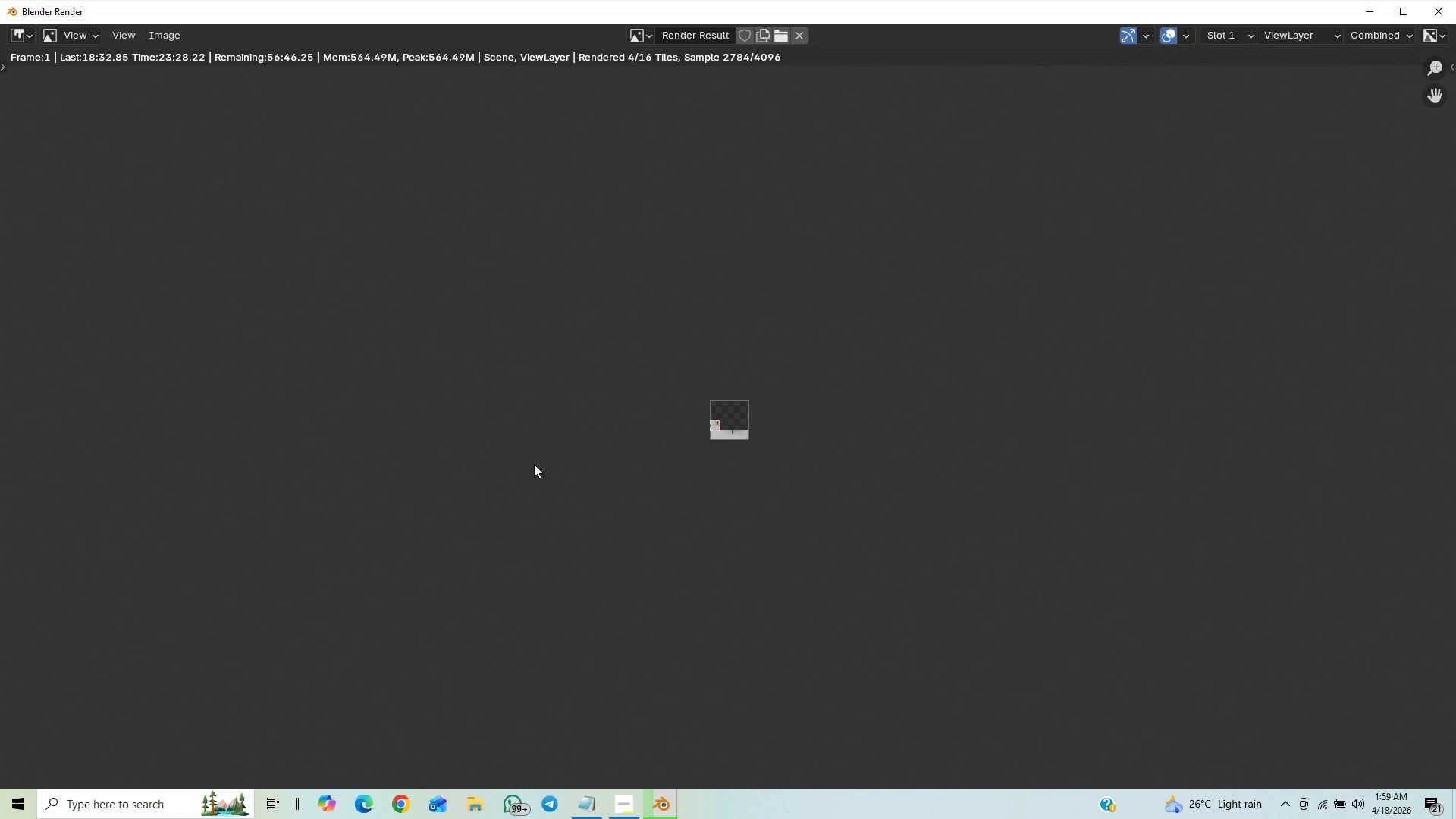 
scroll: coordinate [534, 464], scroll_direction: up, amount: 3.0
 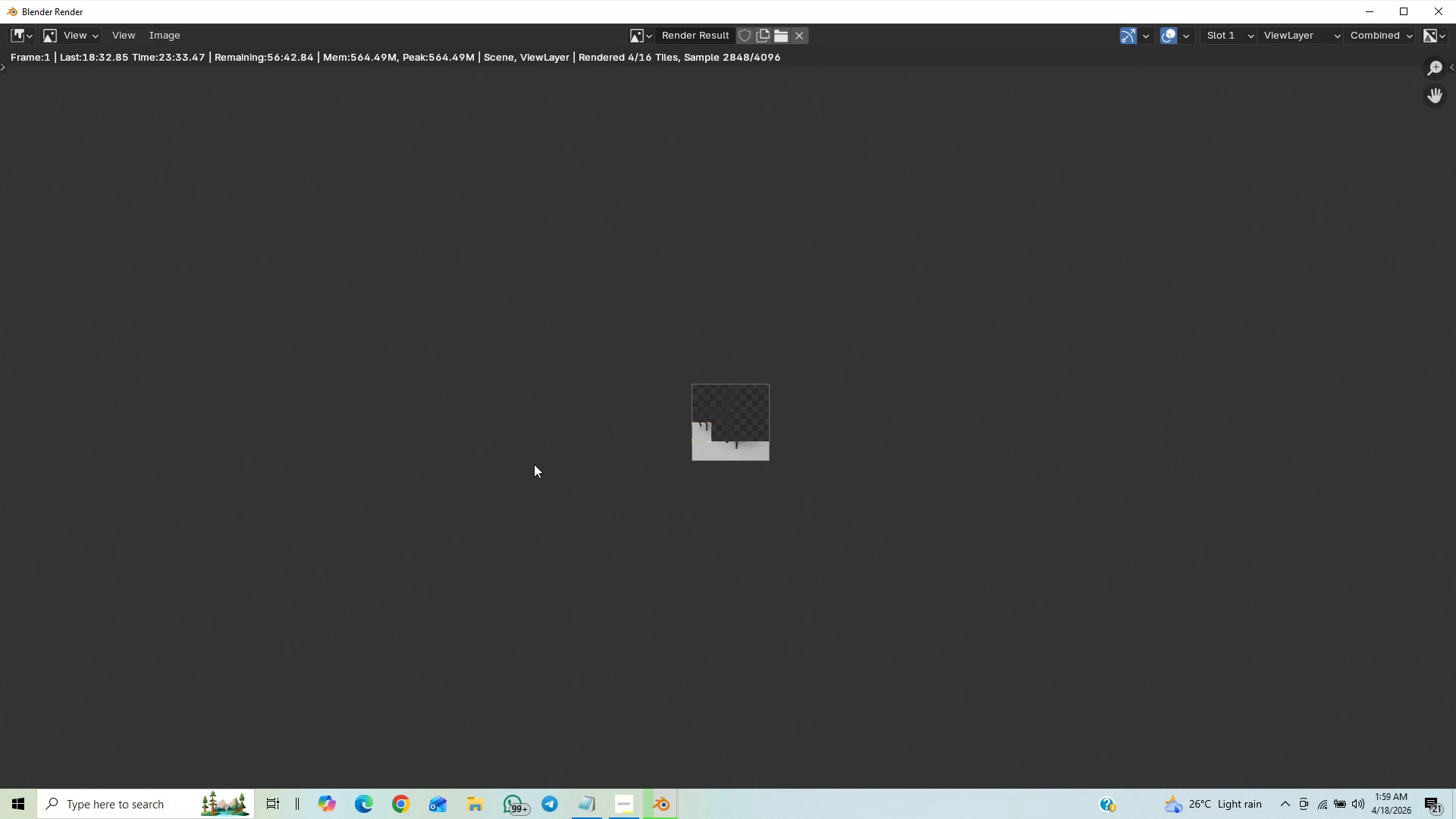 
wait(5.58)
 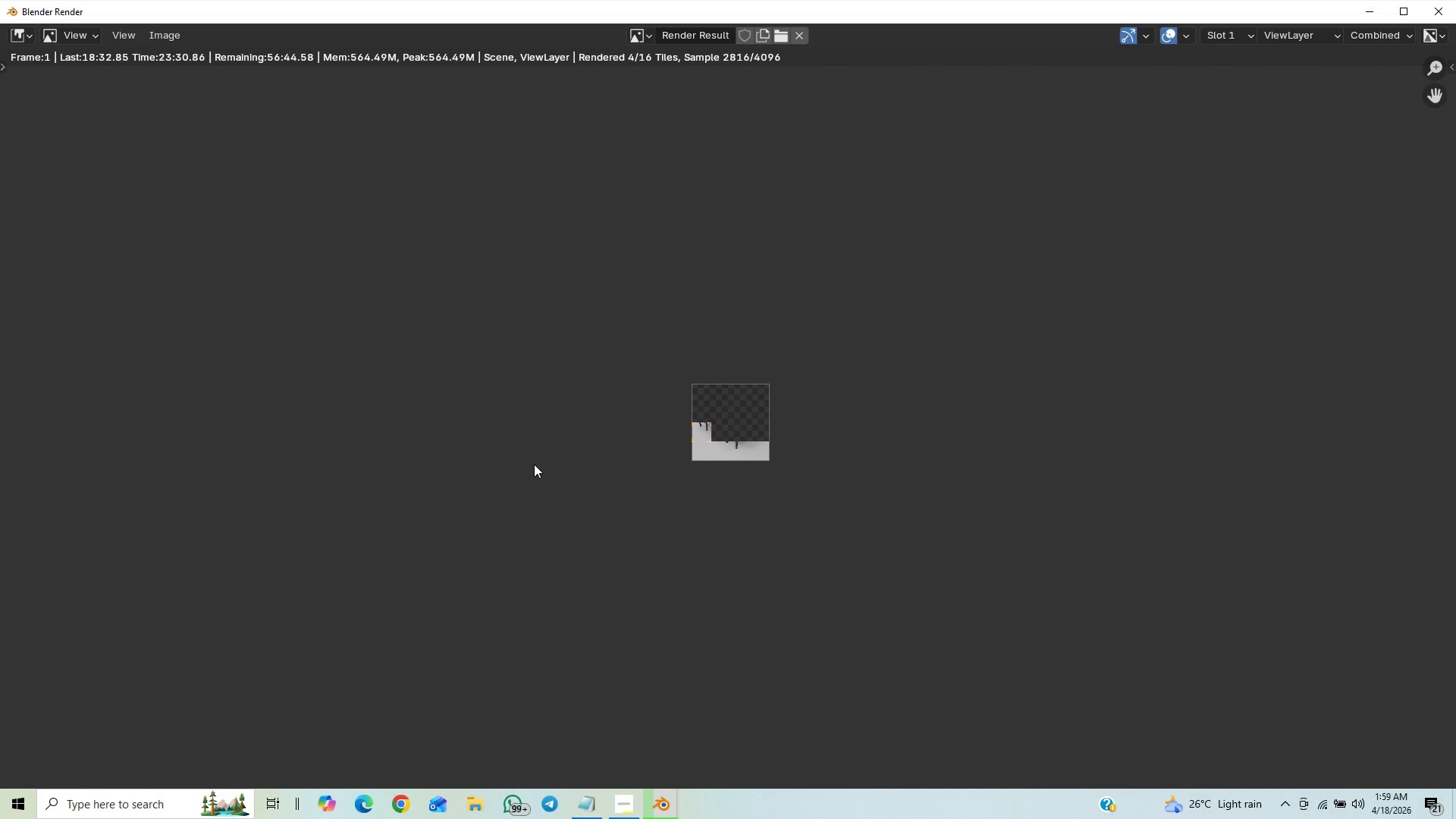 
scroll: coordinate [534, 464], scroll_direction: down, amount: 1.0
 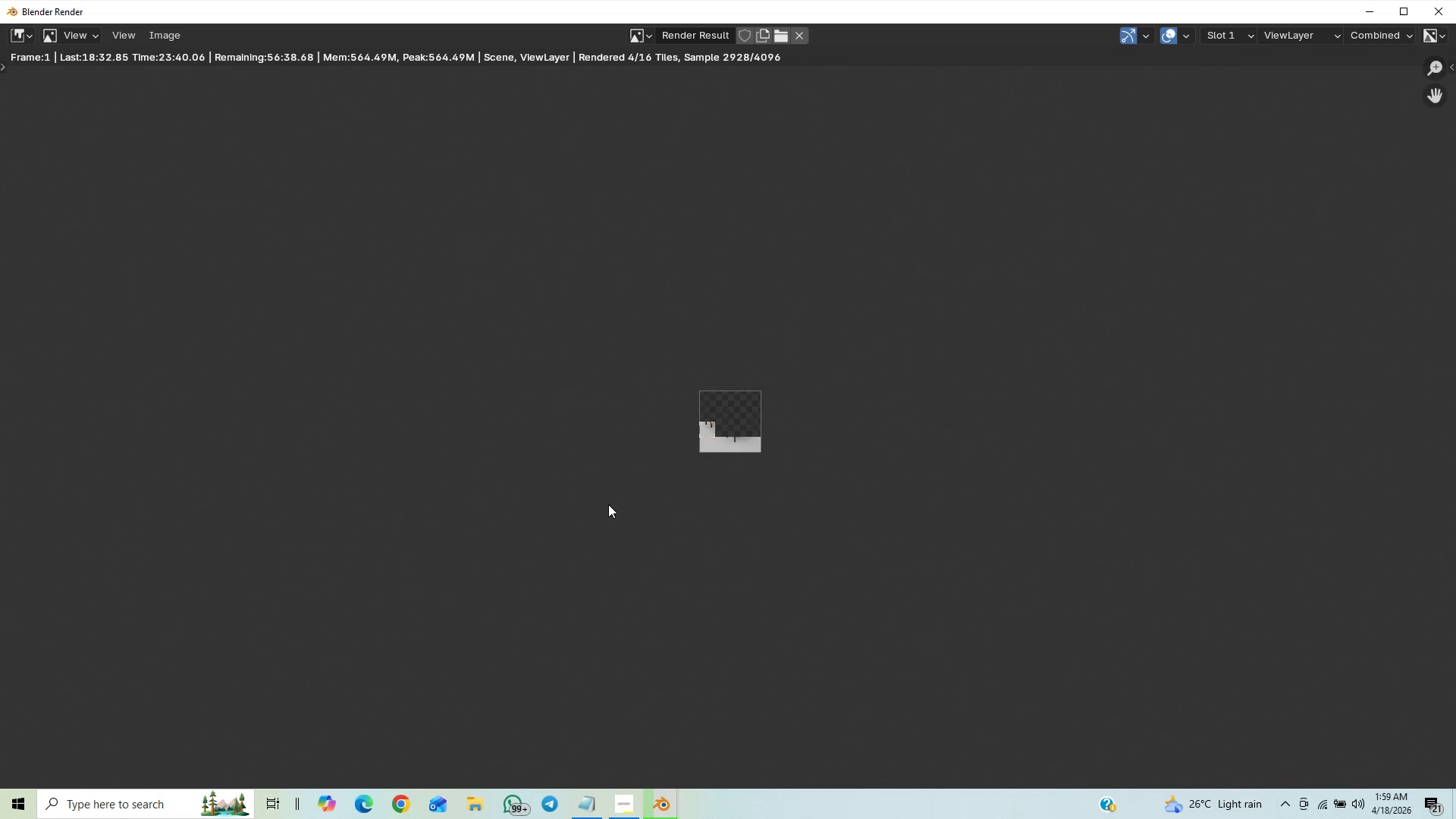 
wait(6.34)
 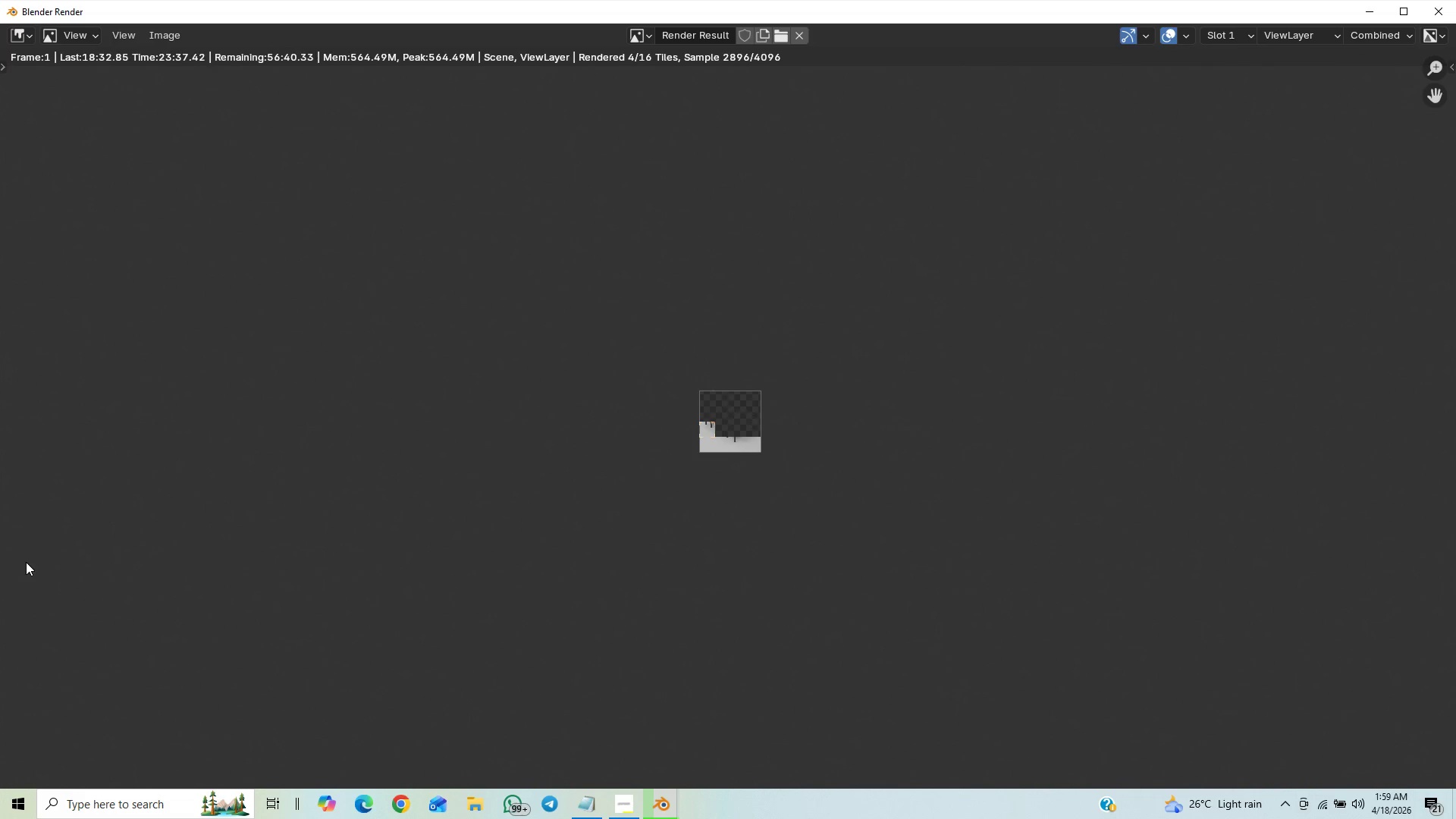 
scroll: coordinate [619, 484], scroll_direction: up, amount: 2.0
 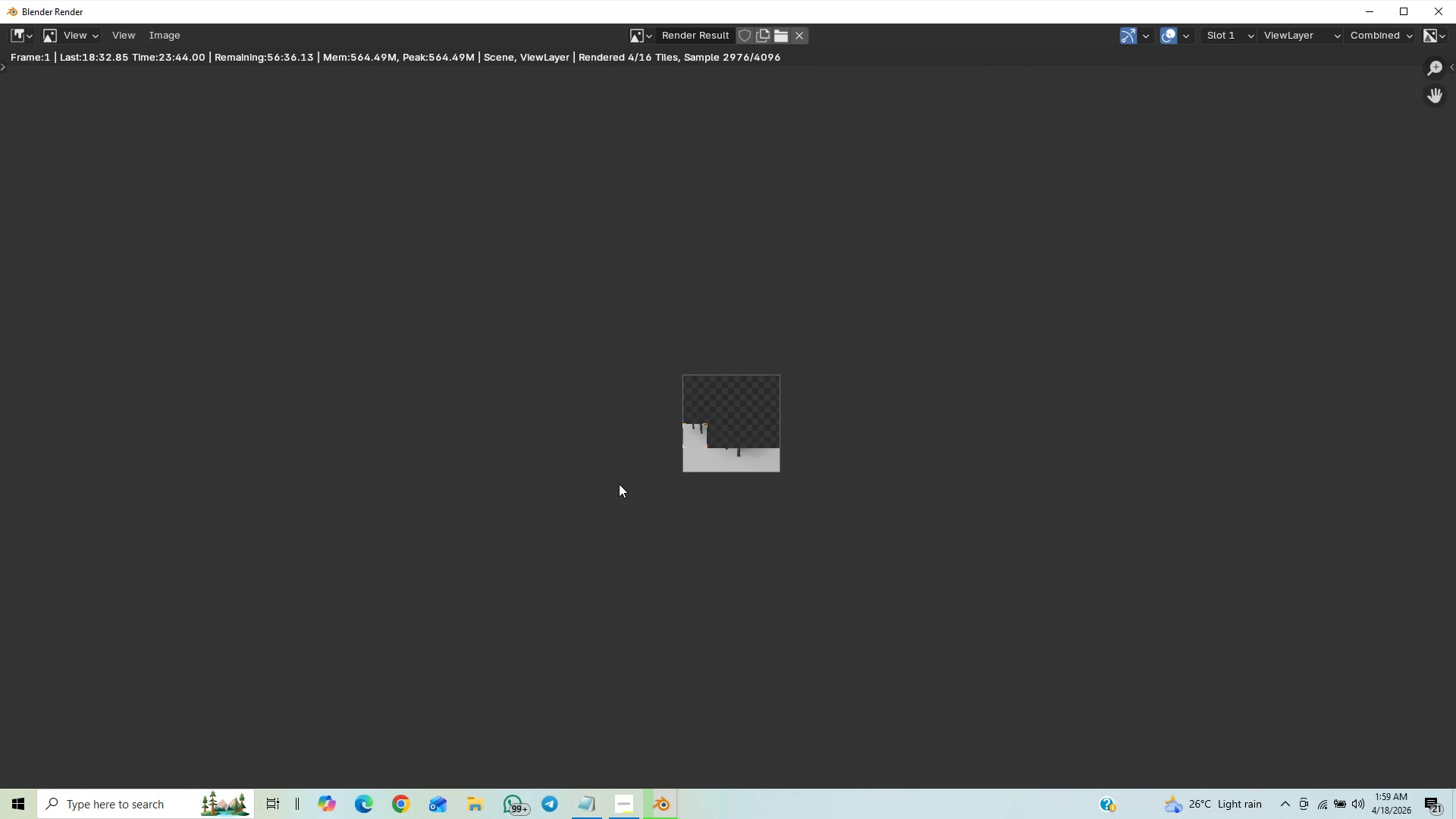 
scroll: coordinate [619, 484], scroll_direction: down, amount: 1.0